 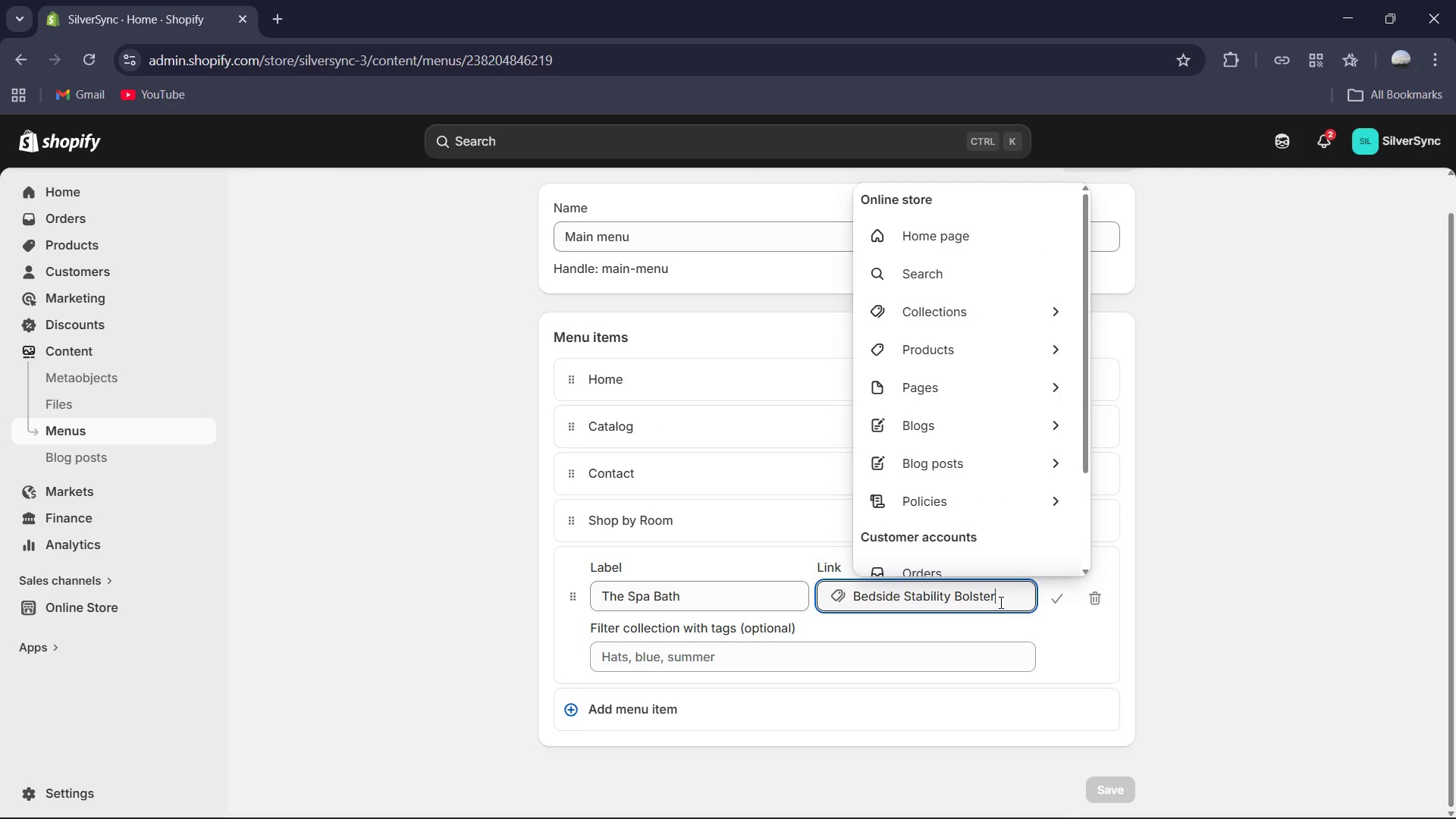 
key(Control+A)
 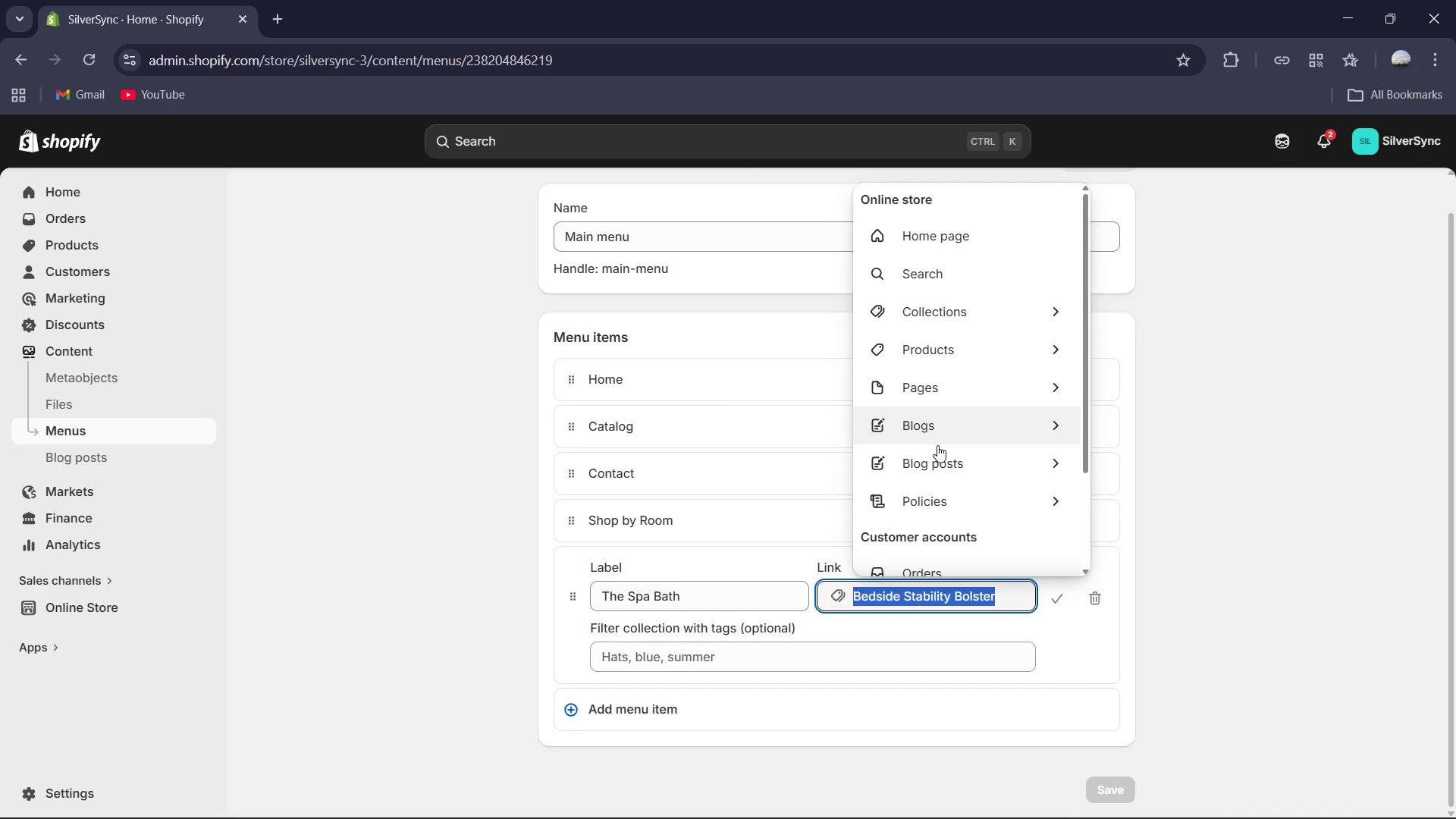 
type(tag)
 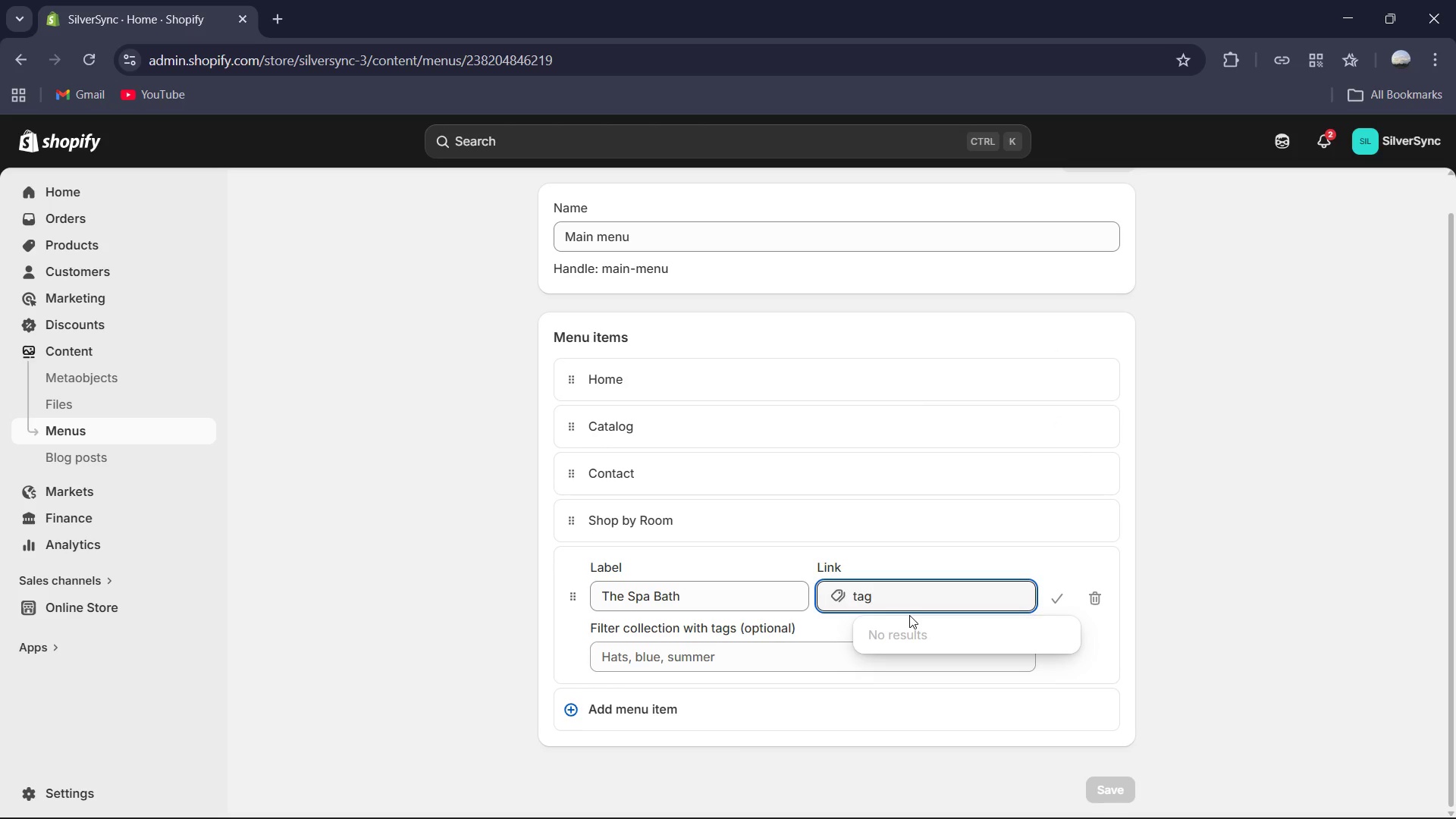 
key(Backspace)
 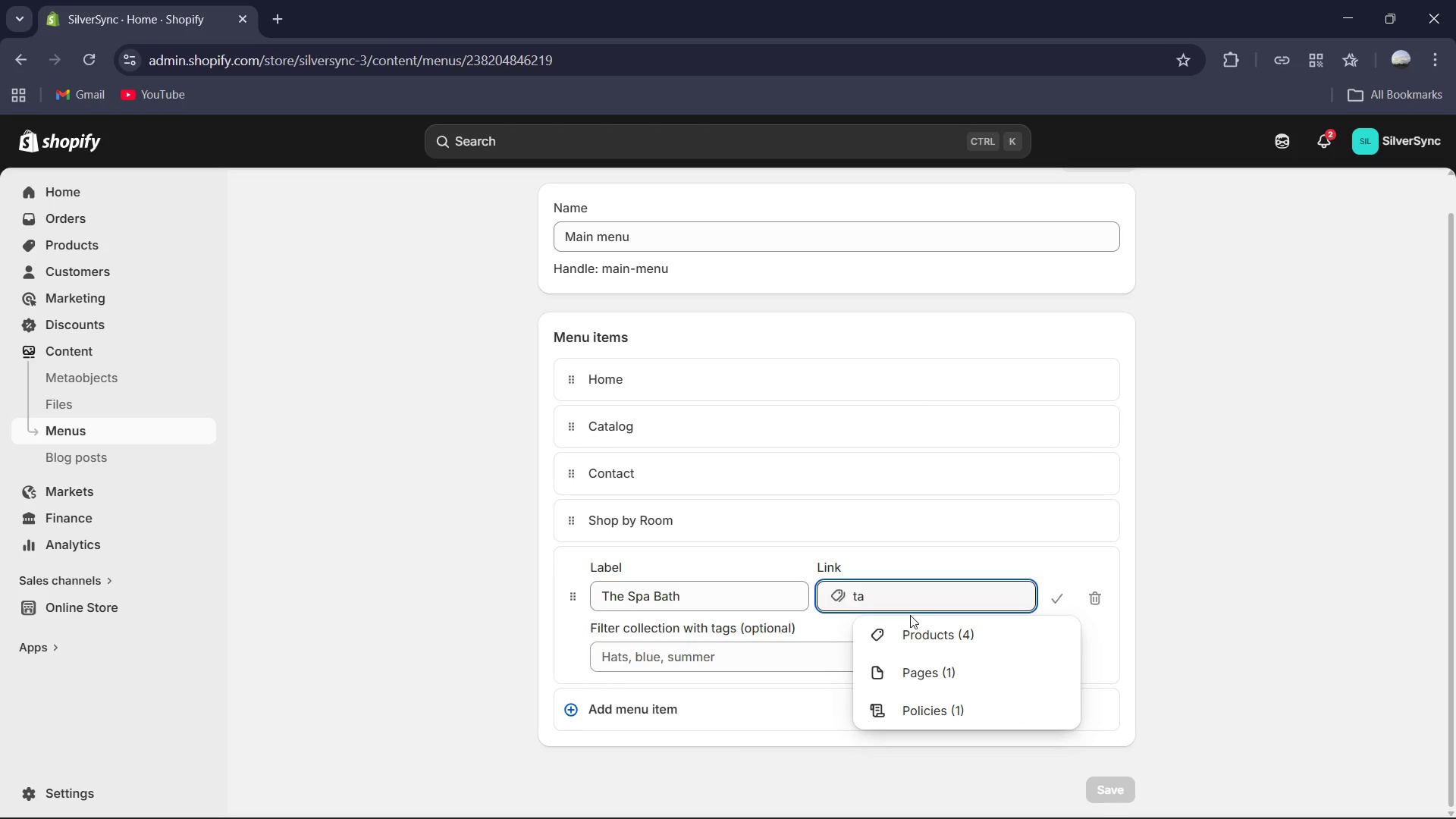 
key(Backspace)
 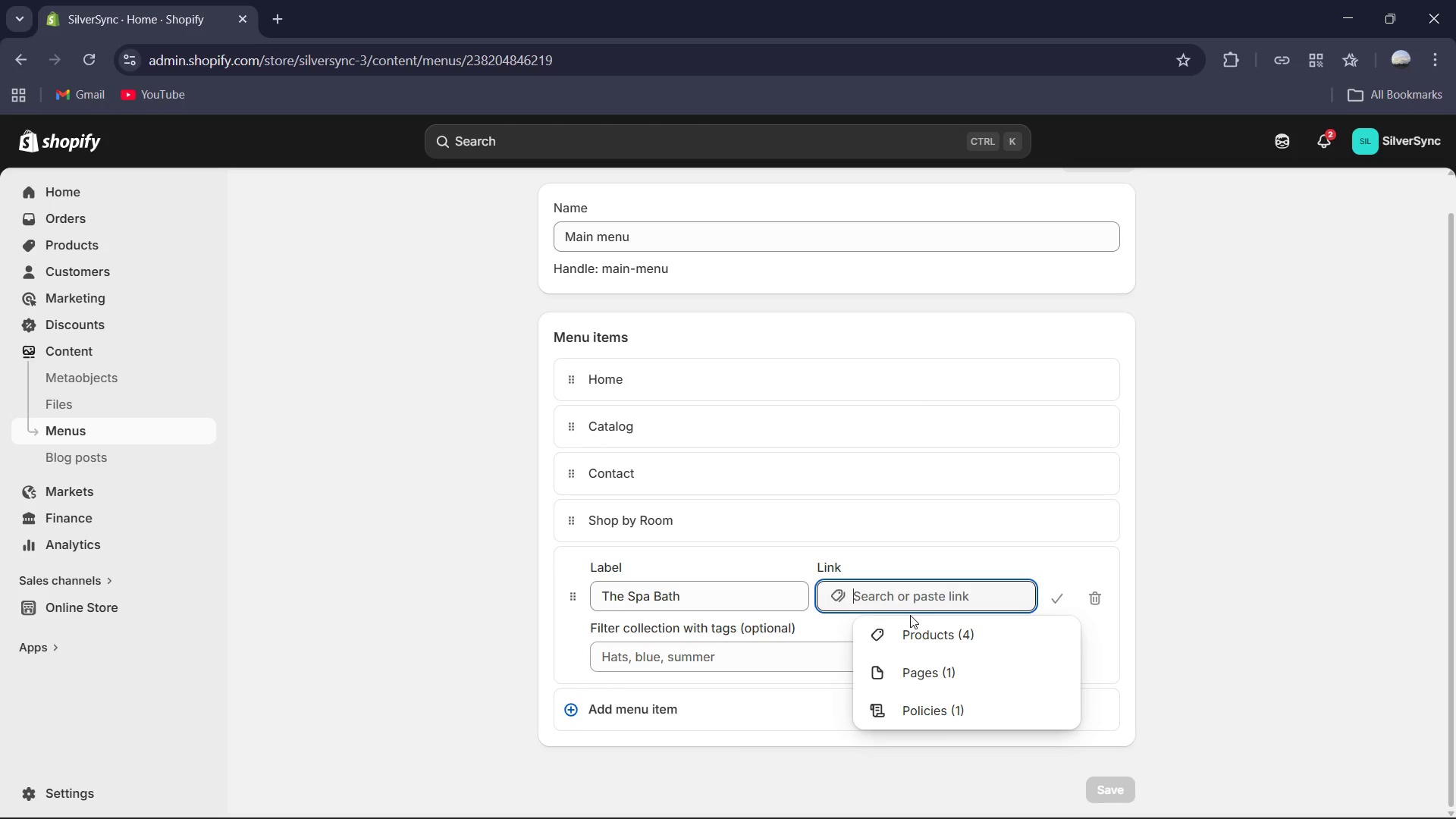 
key(Backspace)
 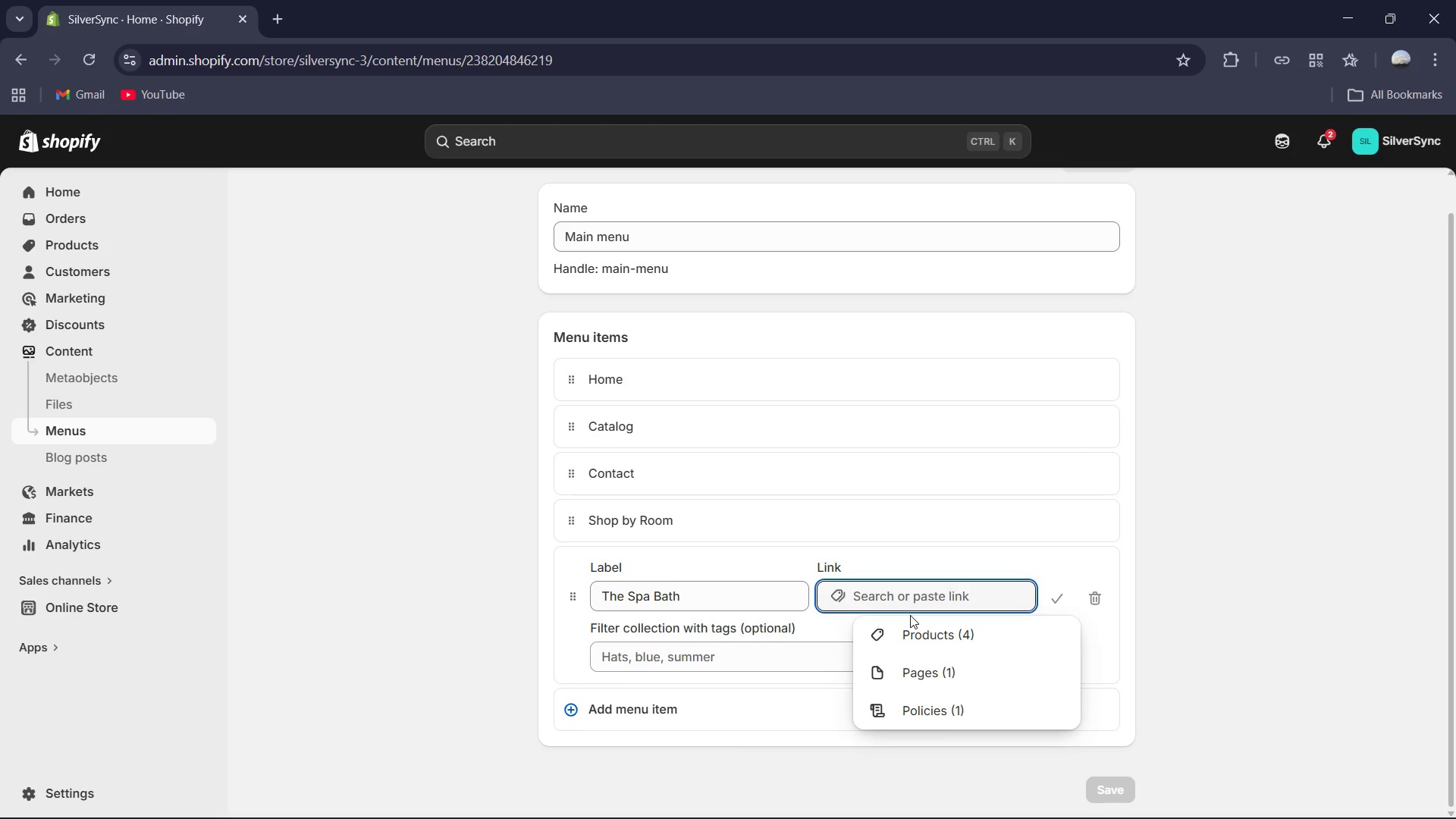 
key(Backspace)
 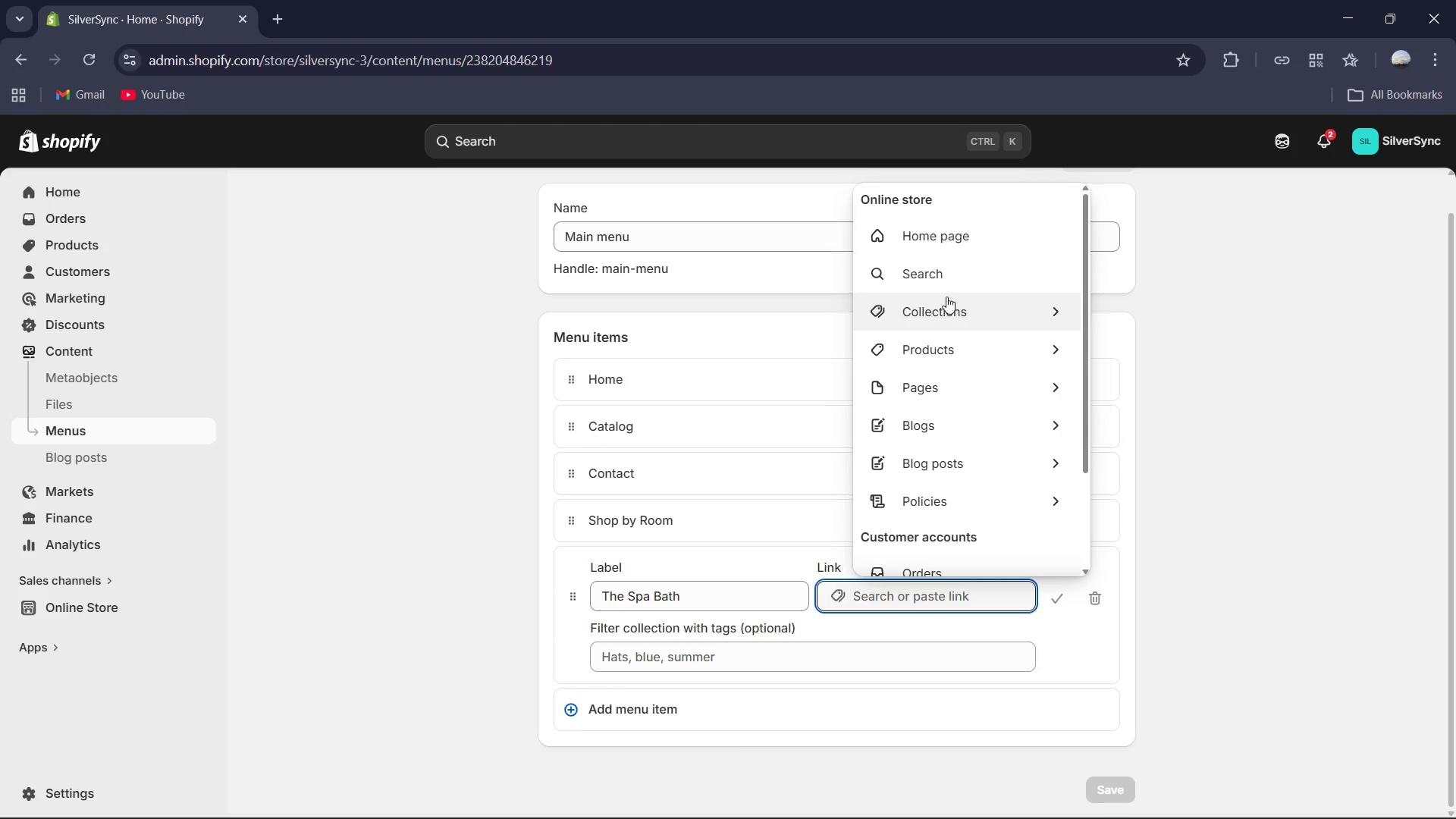 
wait(5.77)
 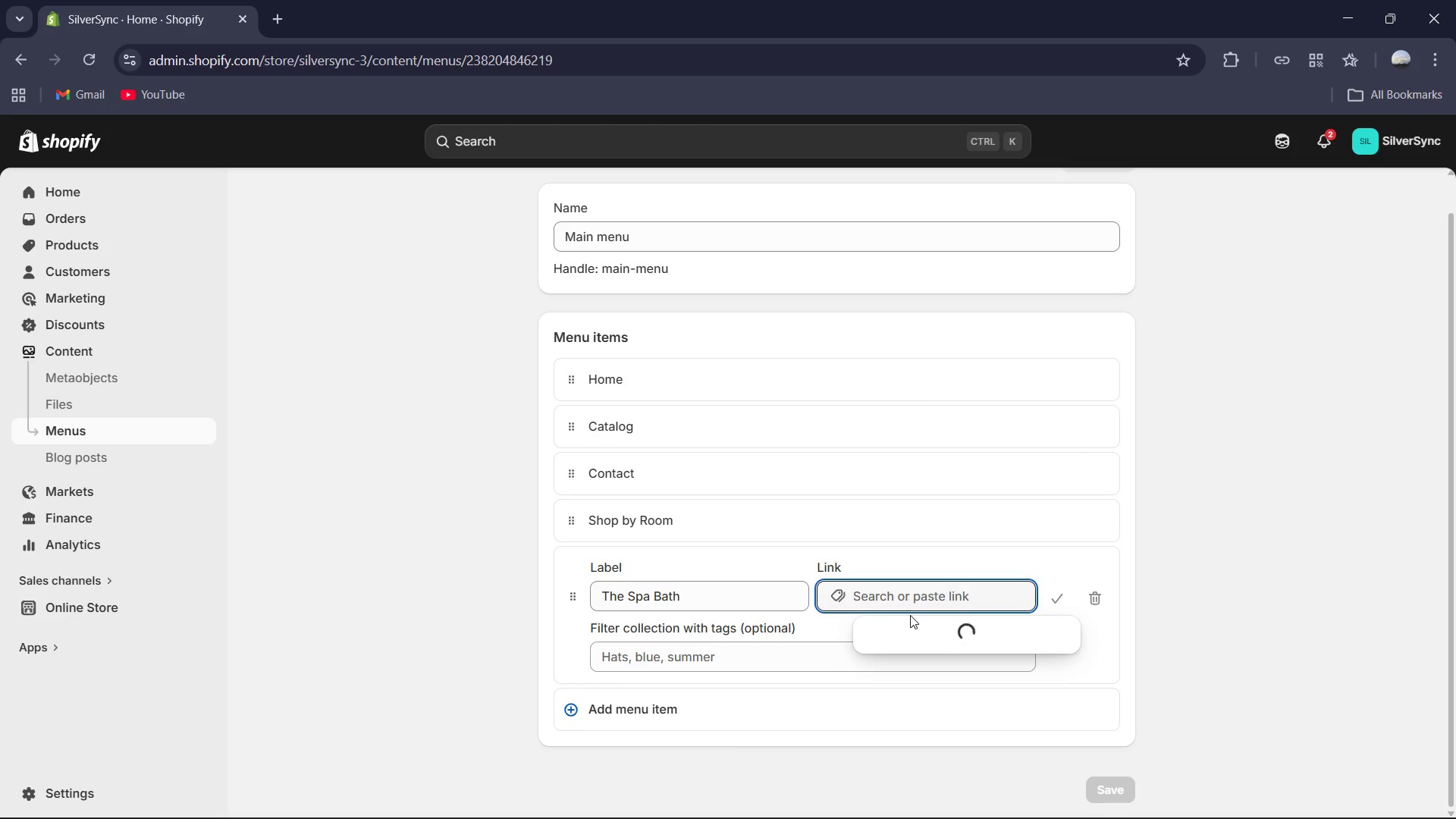 
scroll: coordinate [957, 368], scroll_direction: down, amount: 1.0
 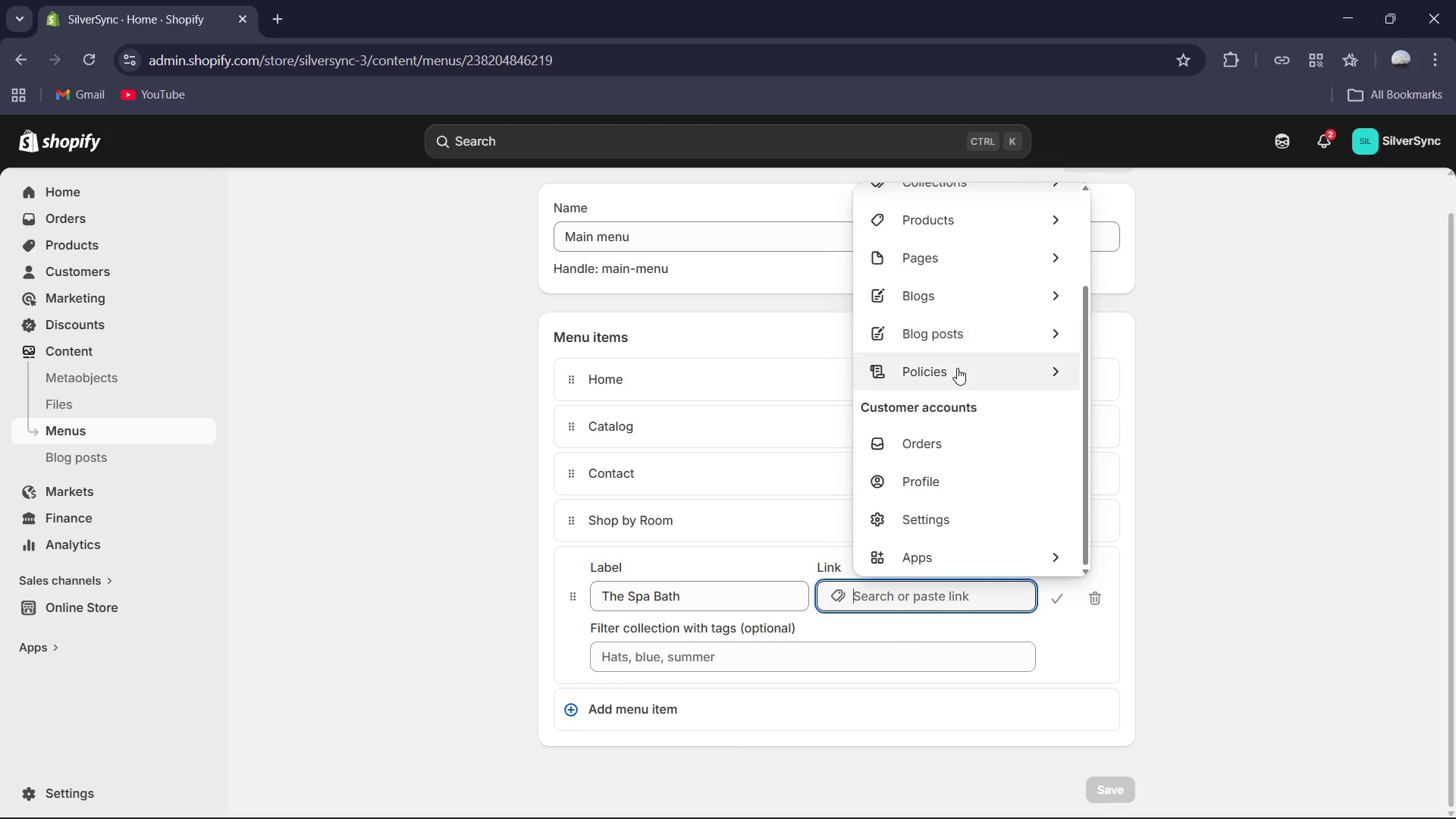 
scroll: coordinate [957, 368], scroll_direction: up, amount: 1.0
 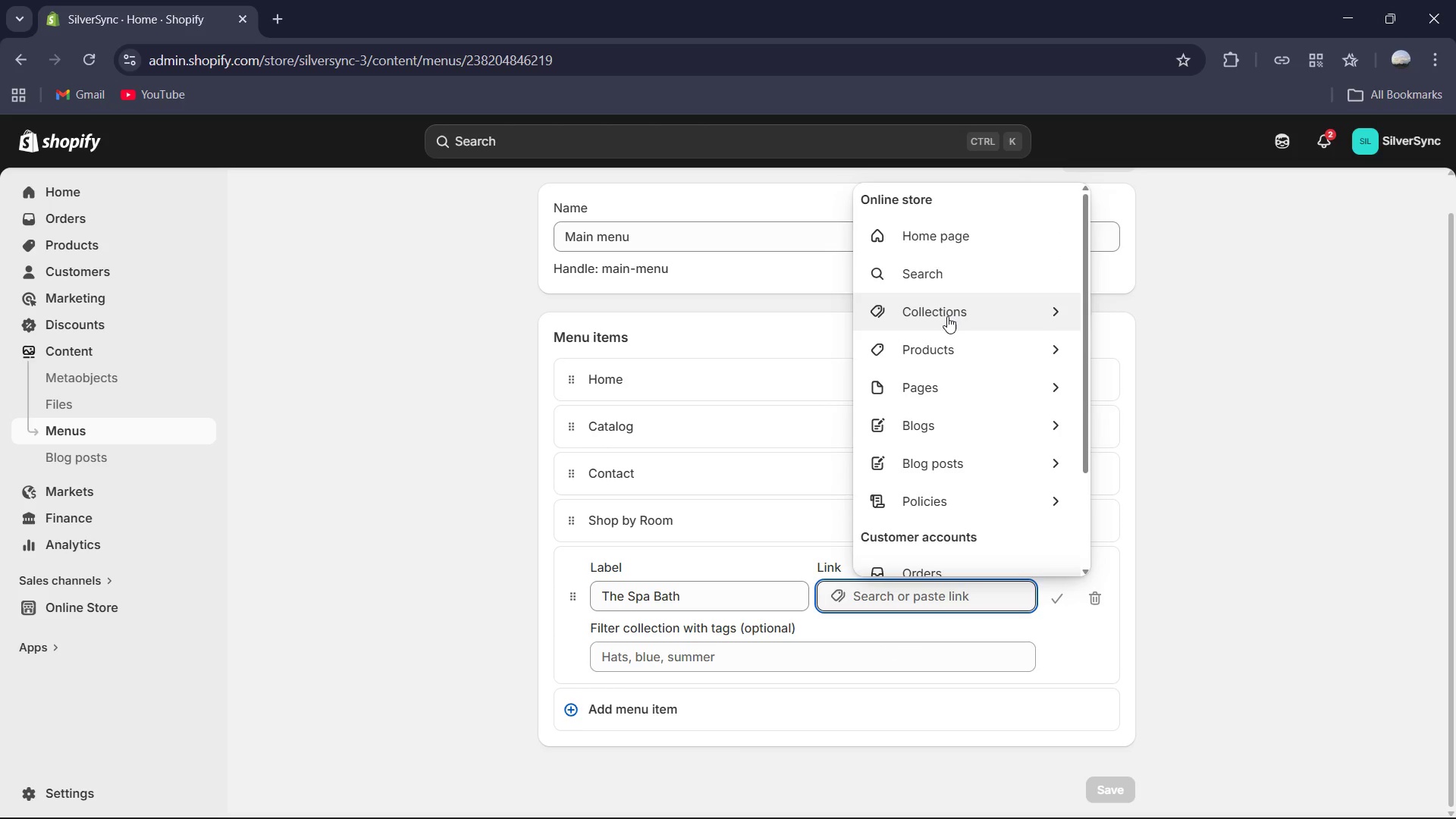 
left_click([947, 316])
 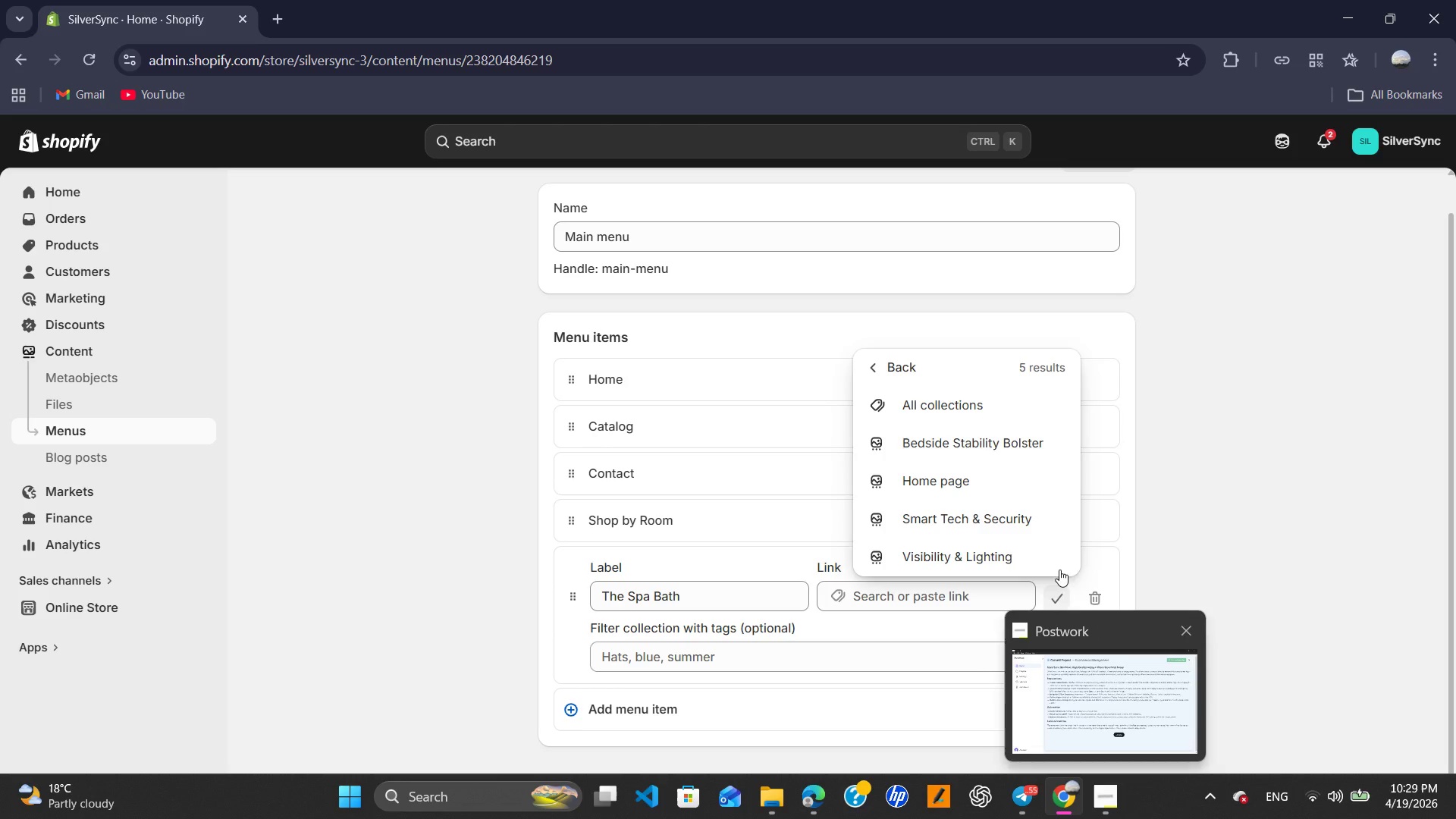 
wait(11.94)
 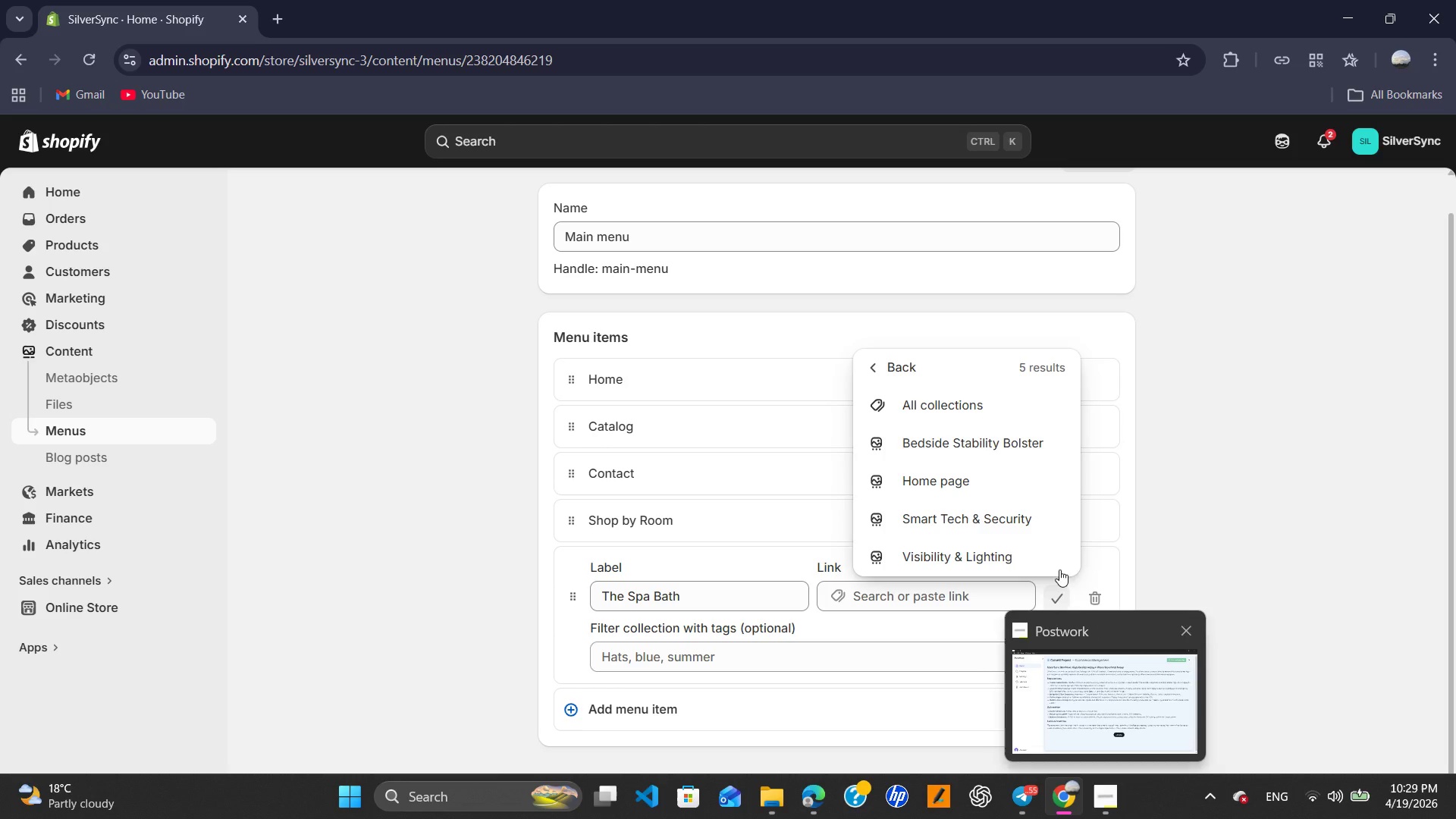 
left_click([1009, 444])
 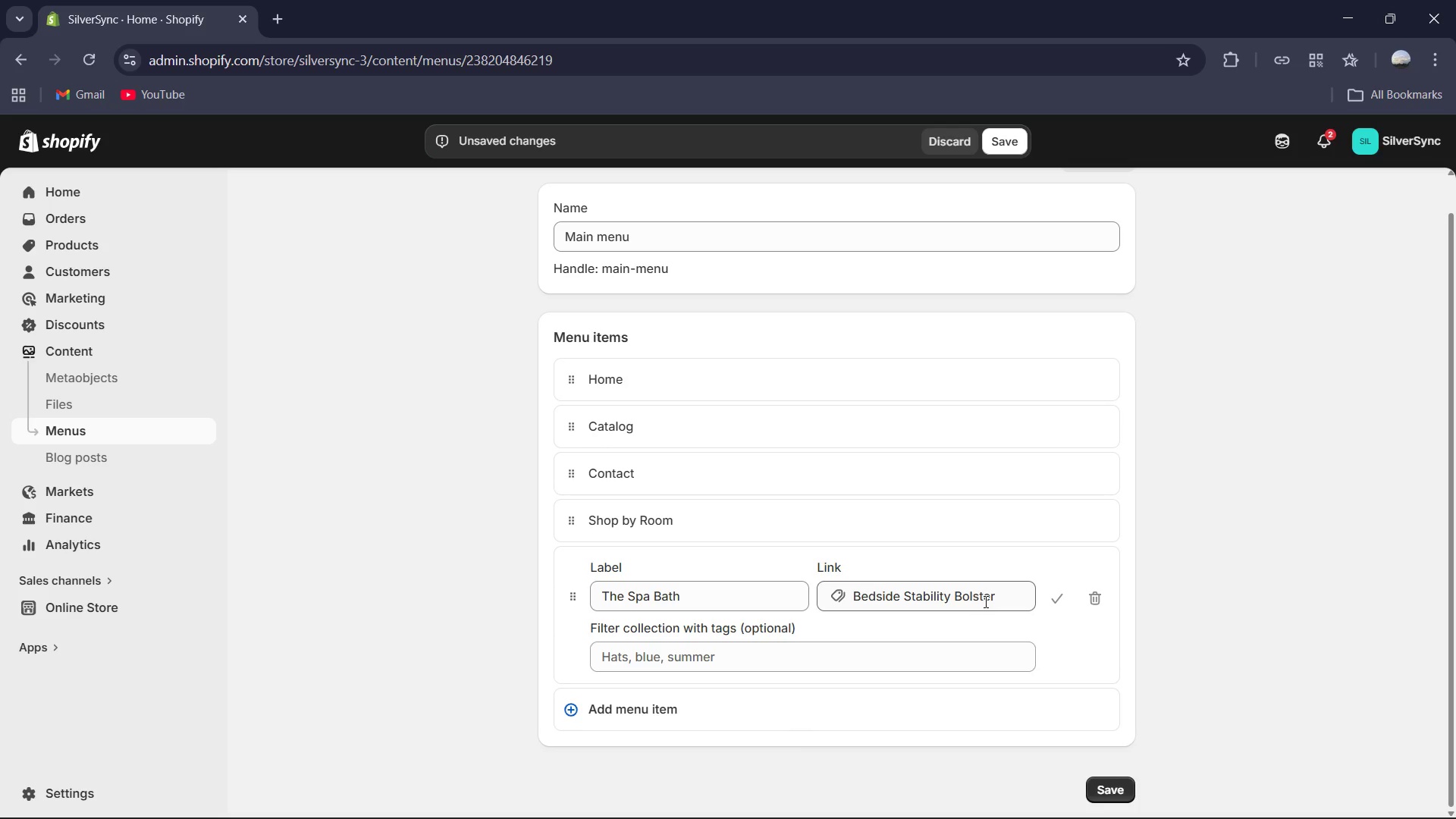 
left_click([997, 599])
 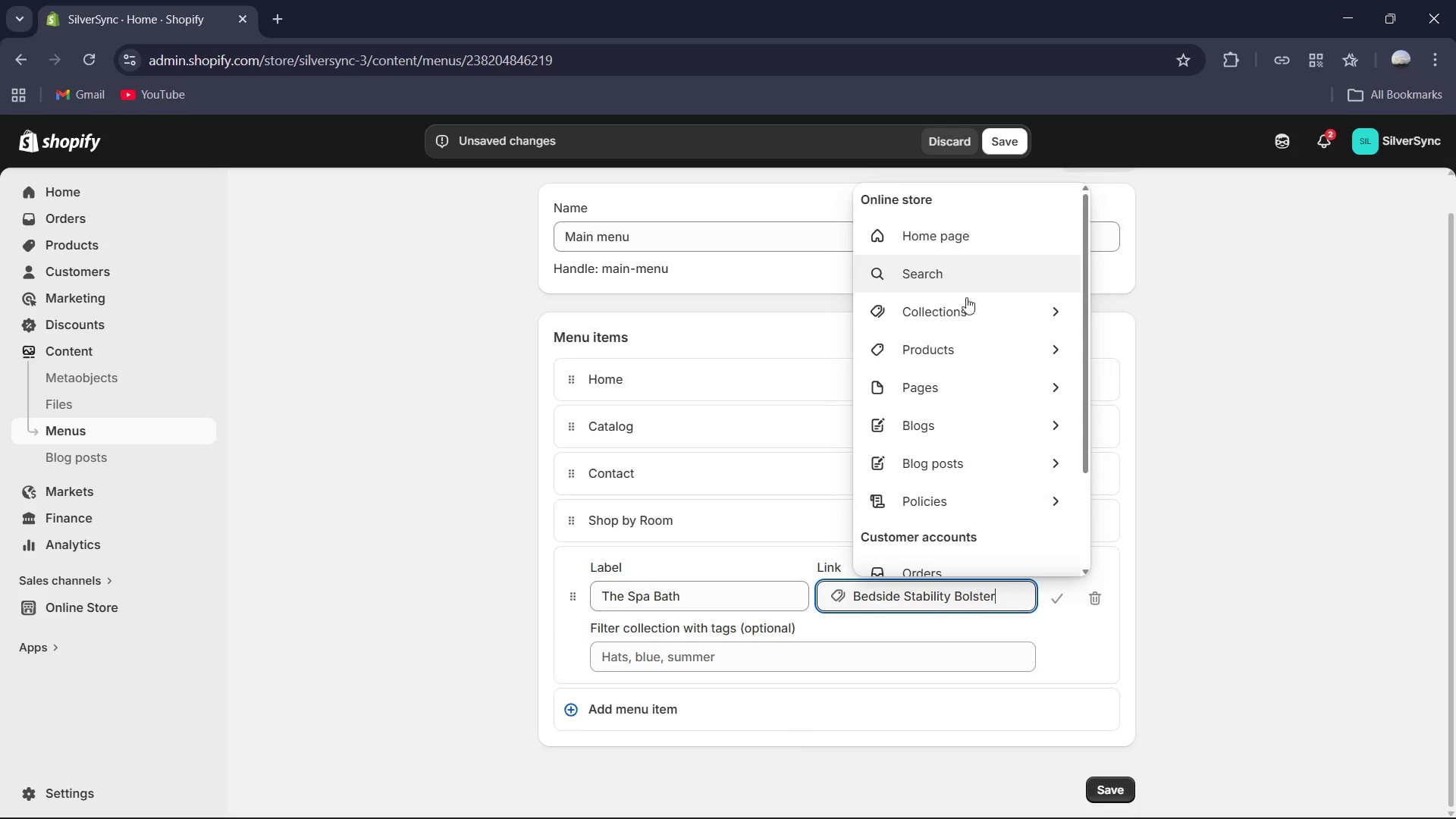 
left_click([1019, 315])
 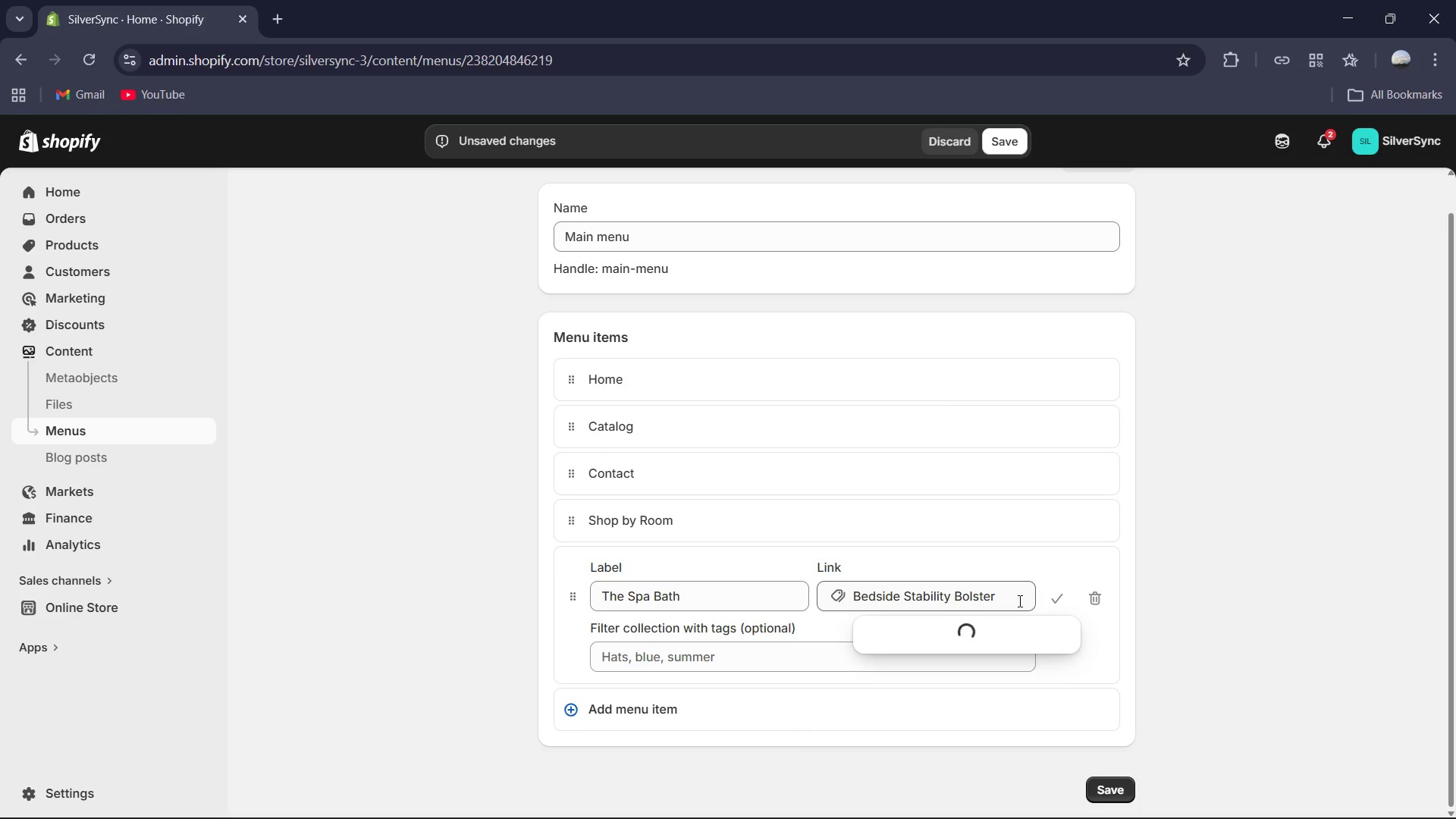 
mouse_move([1019, 585])
 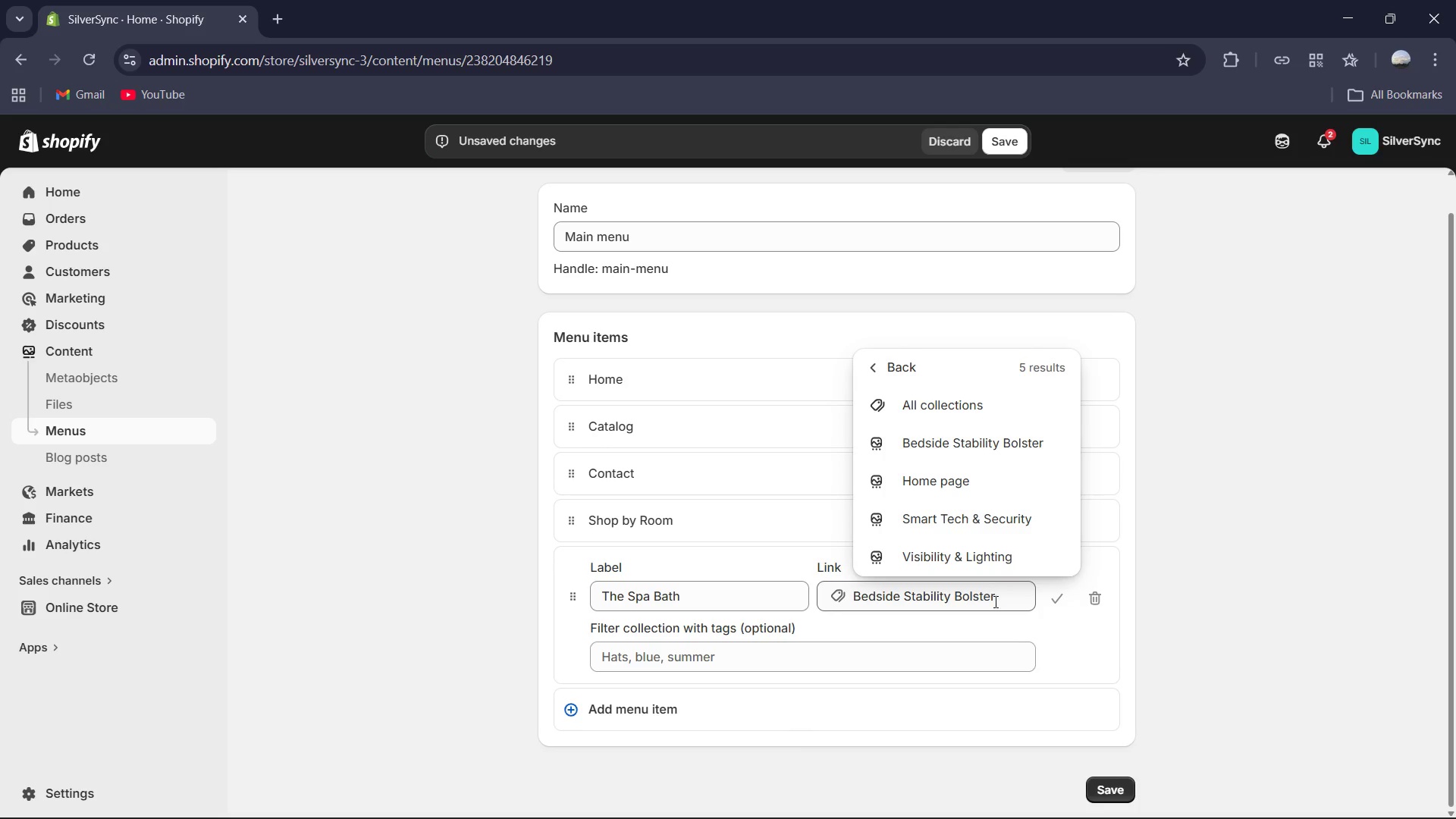 
wait(6.53)
 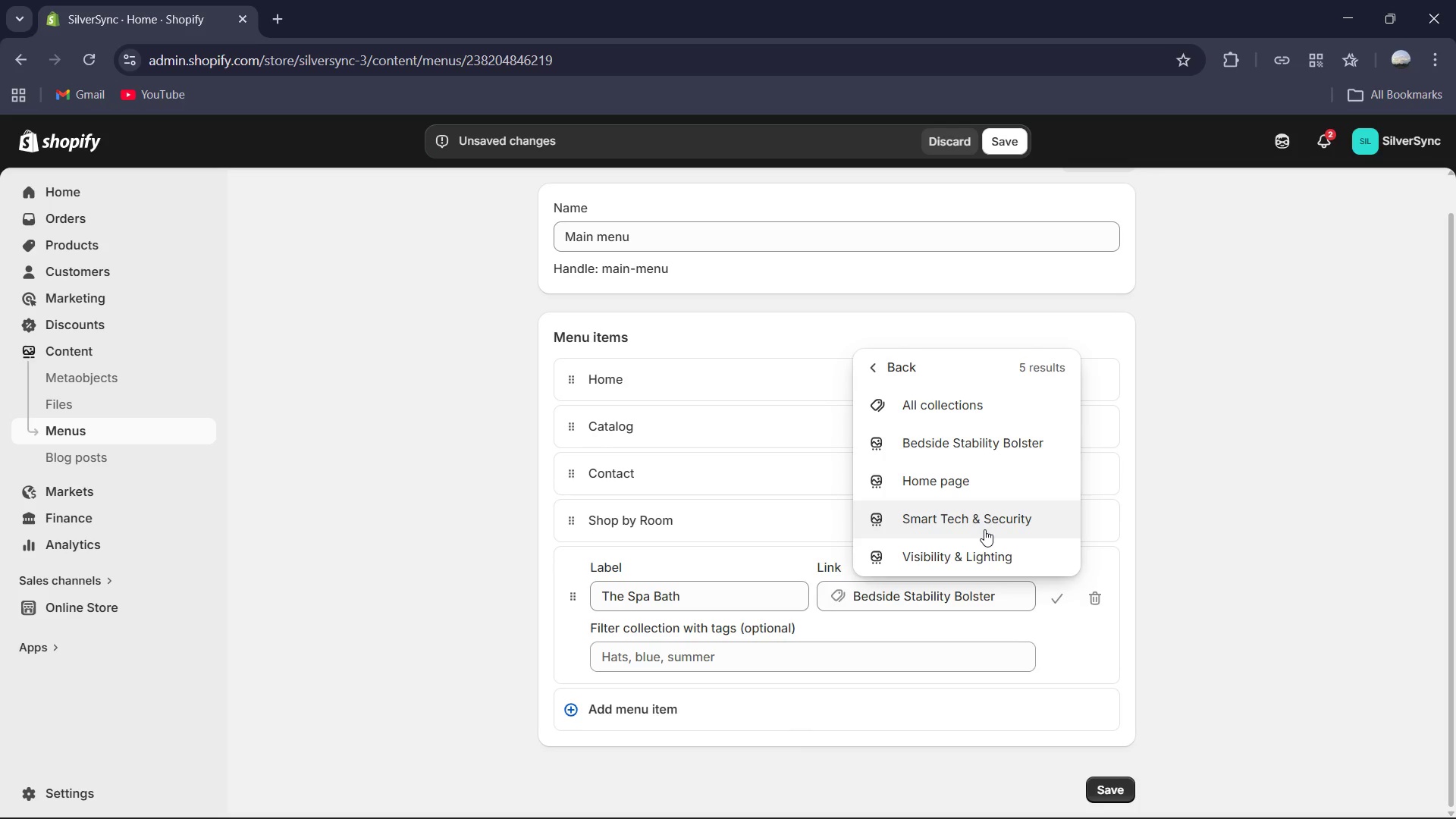 
left_click([1267, 606])
 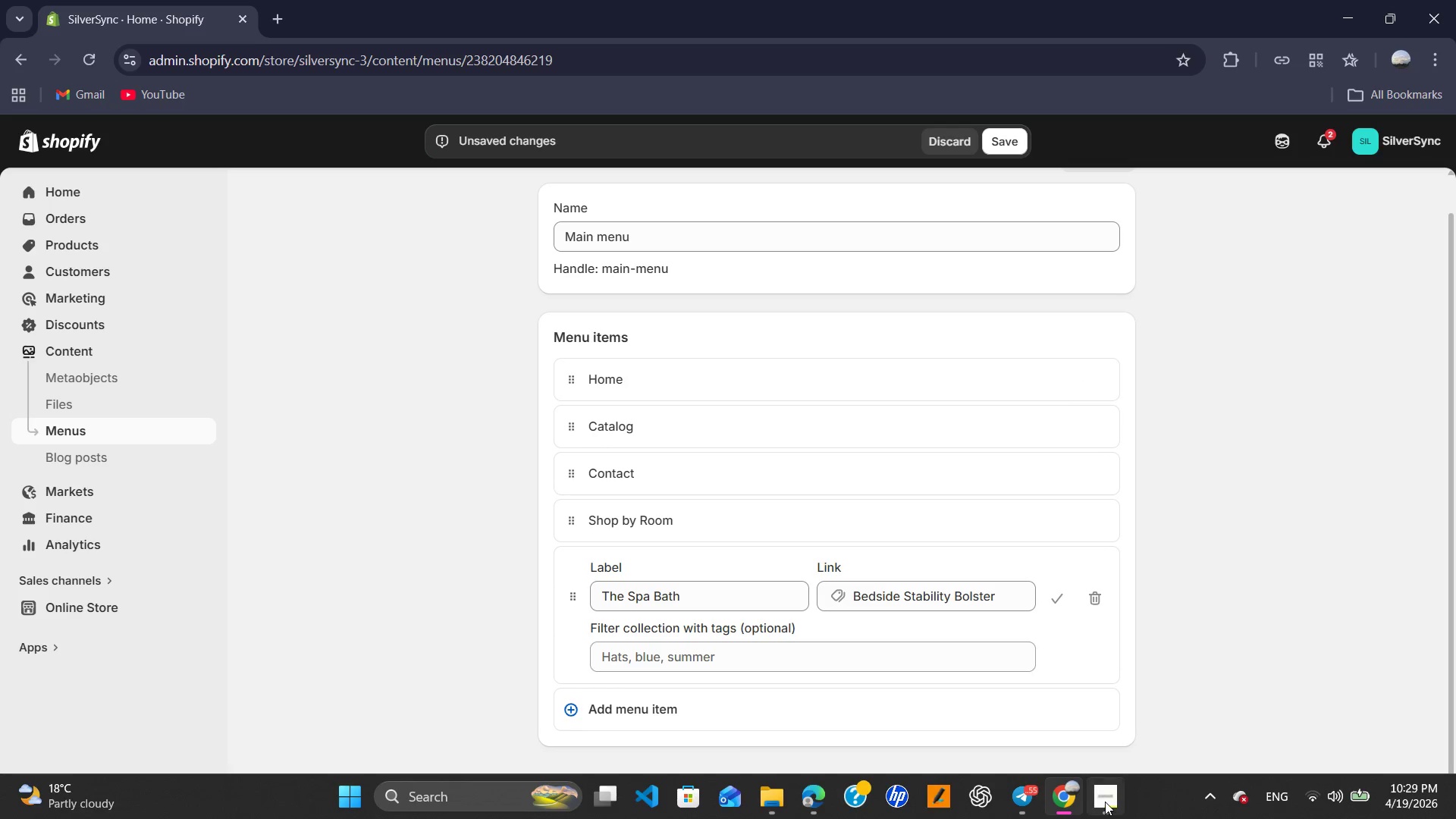 
left_click([1105, 801])